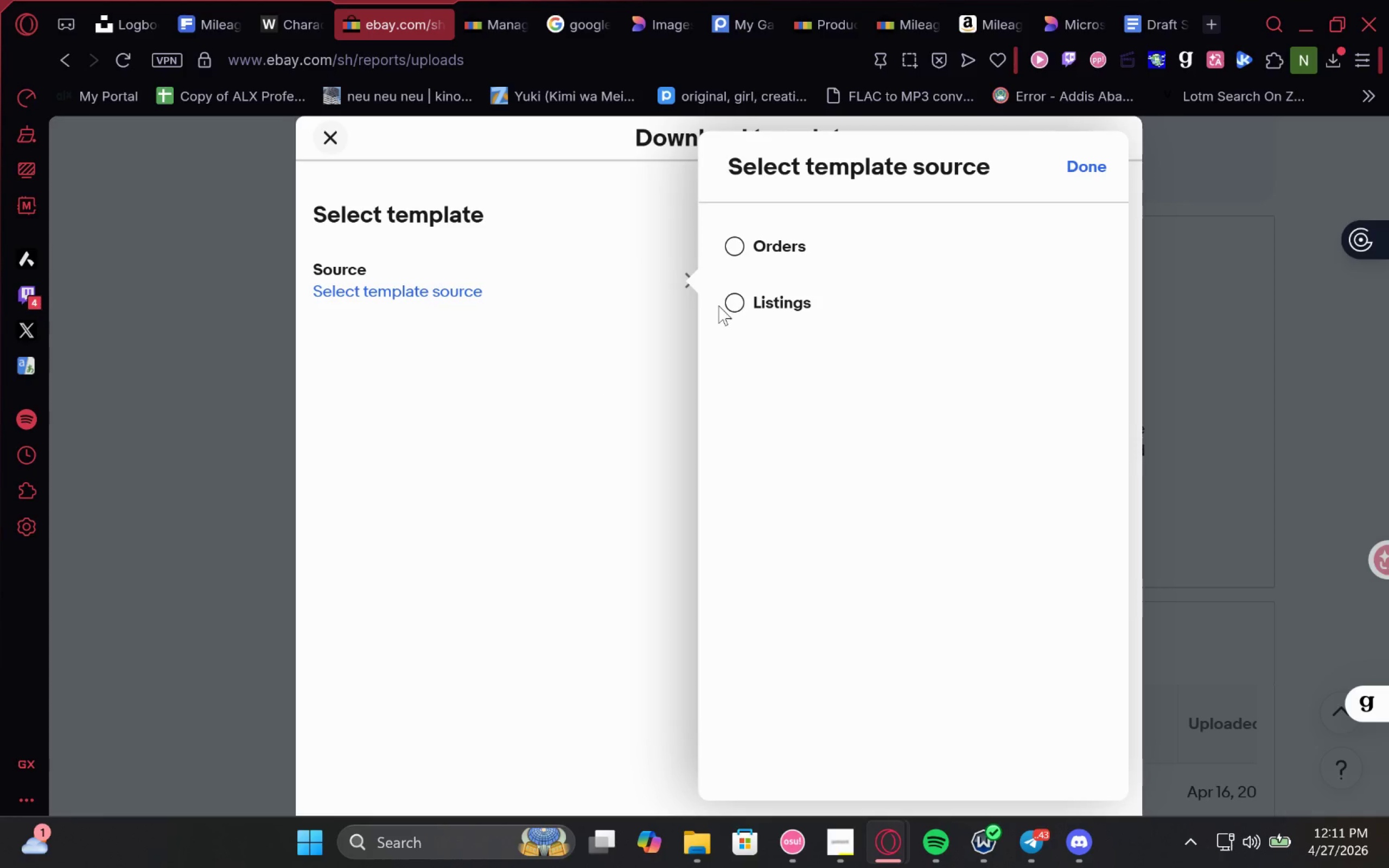 
left_click([738, 300])
 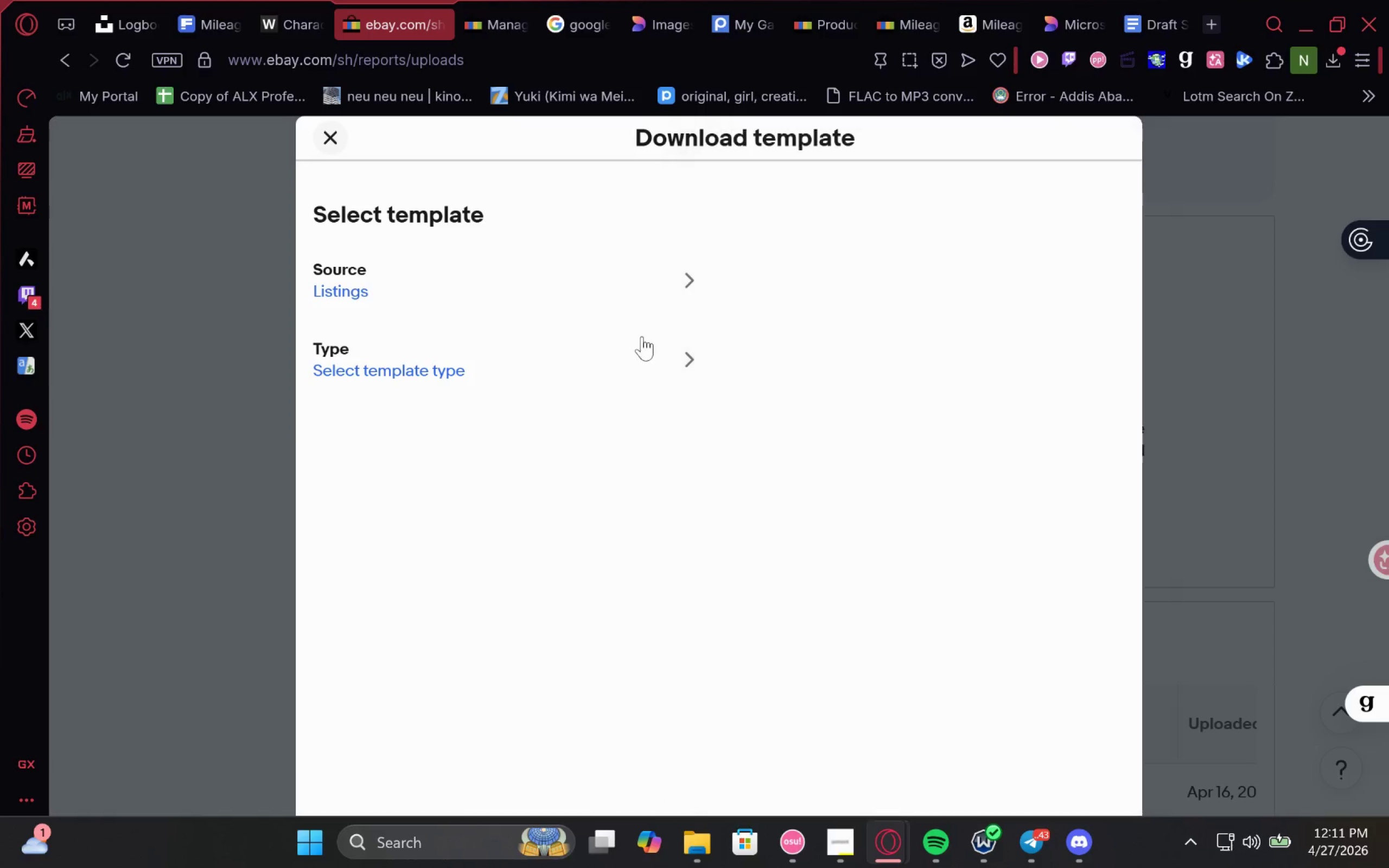 
left_click([581, 353])
 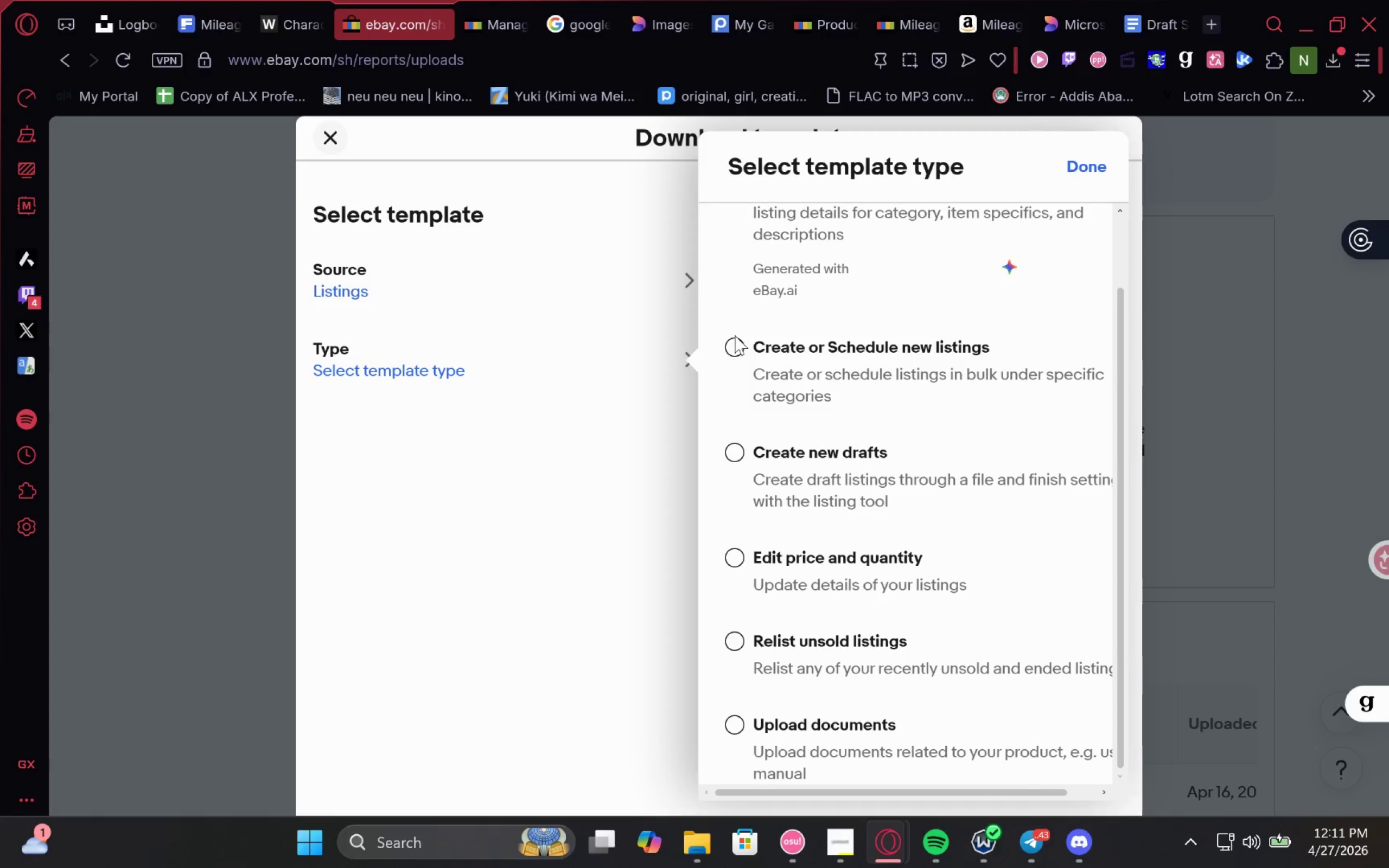 
wait(7.45)
 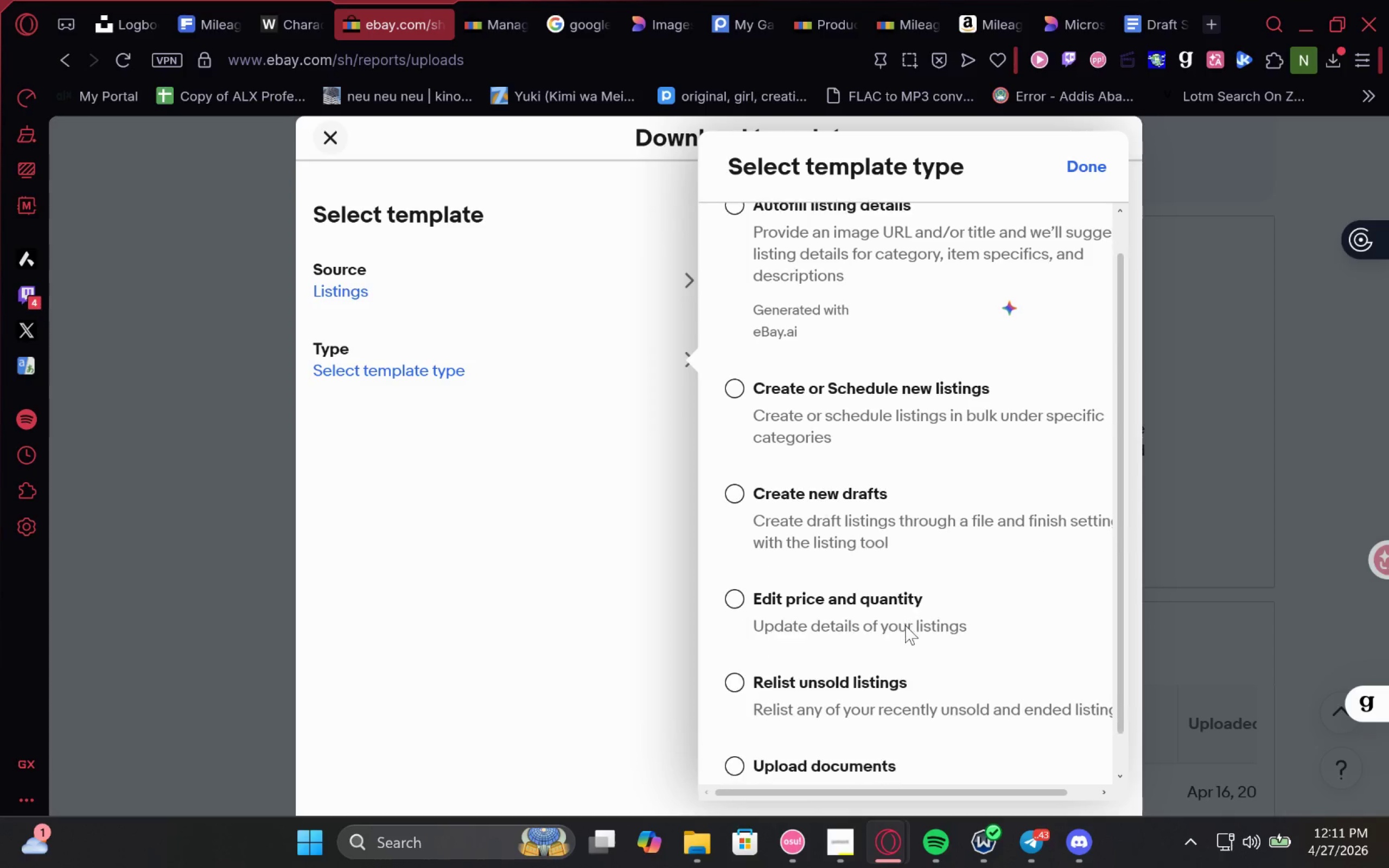 
left_click([731, 451])
 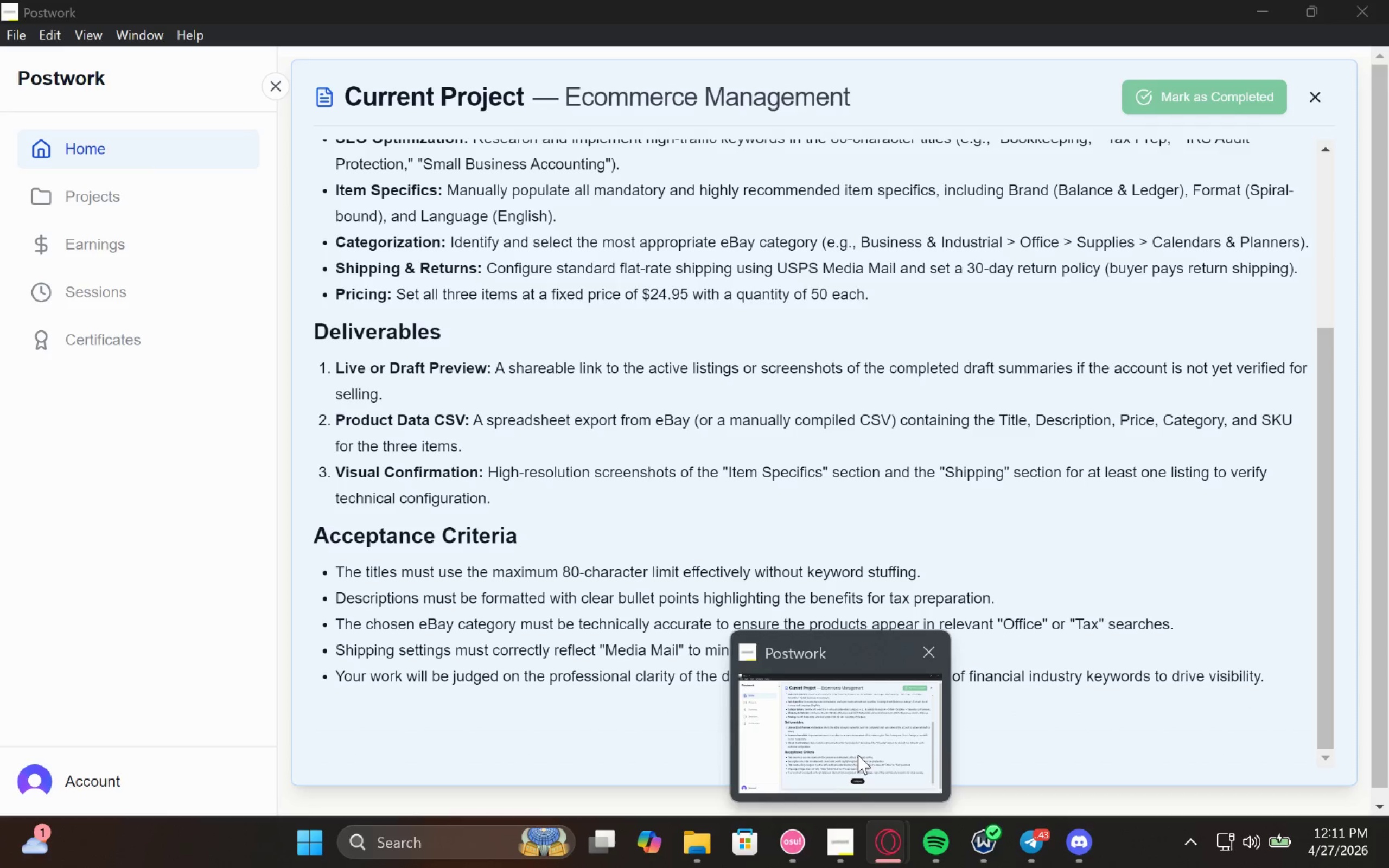 
wait(13.38)
 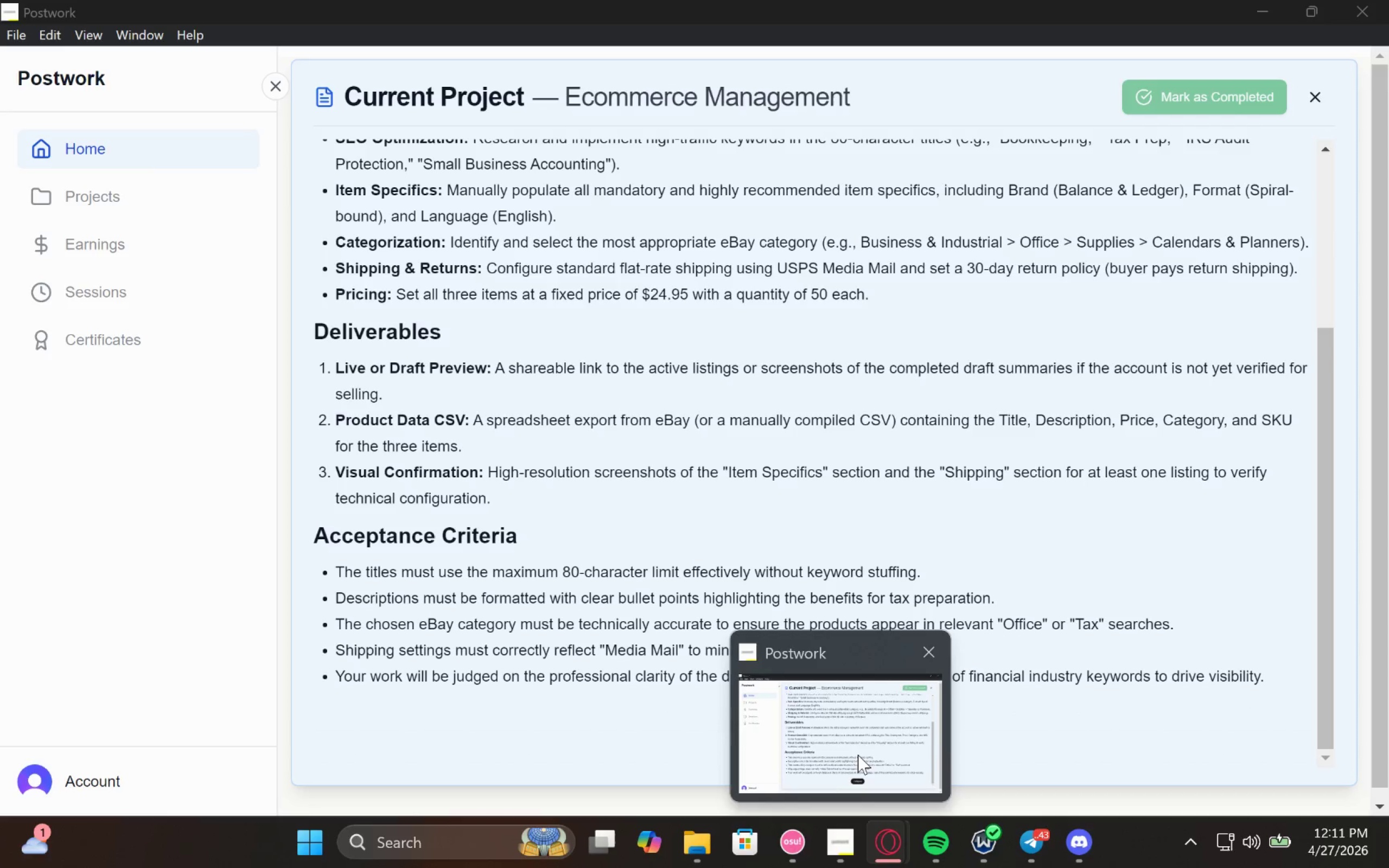 
left_click_drag(start_coordinate=[878, 296], to_coordinate=[846, 300])
 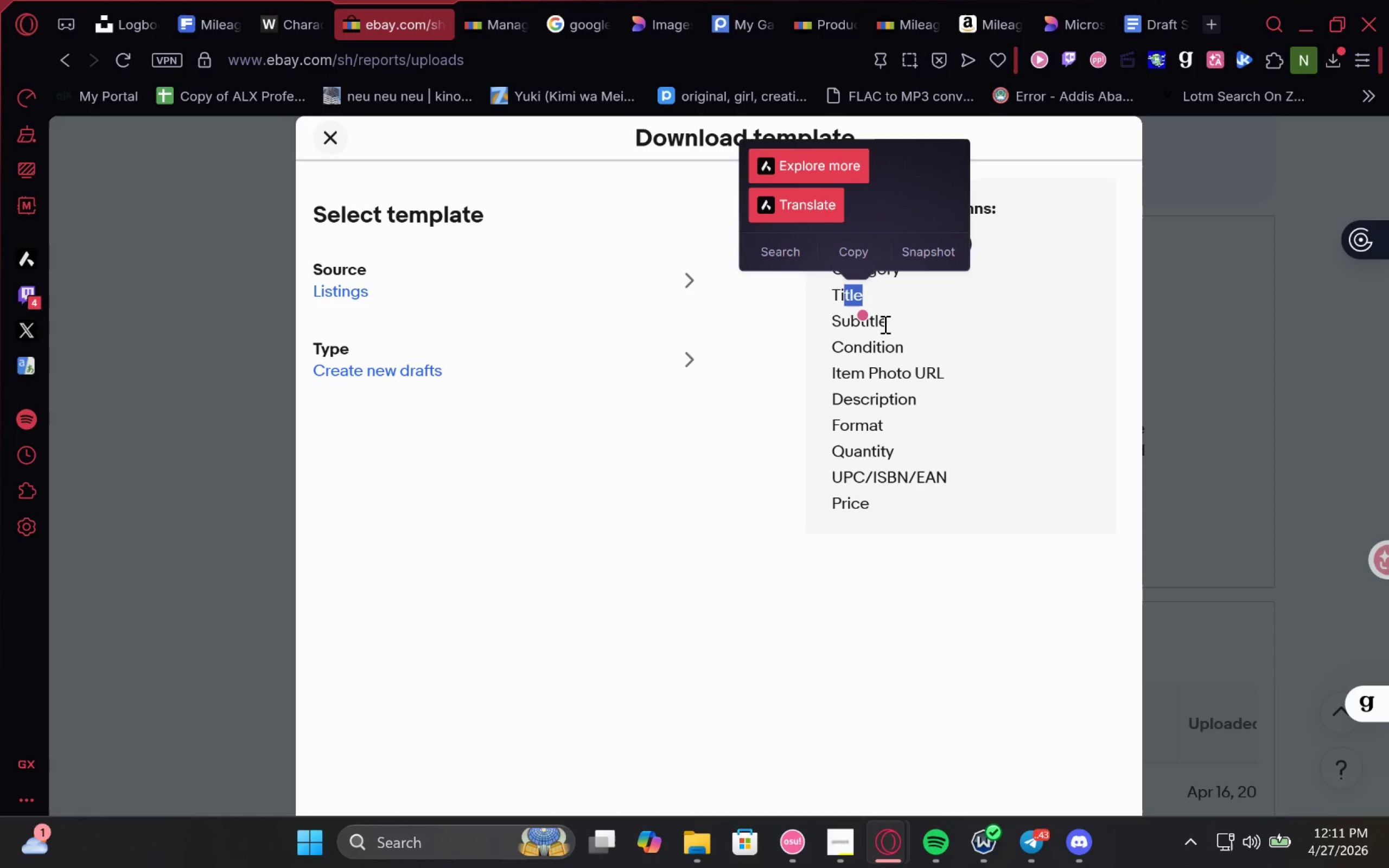 
left_click([895, 343])
 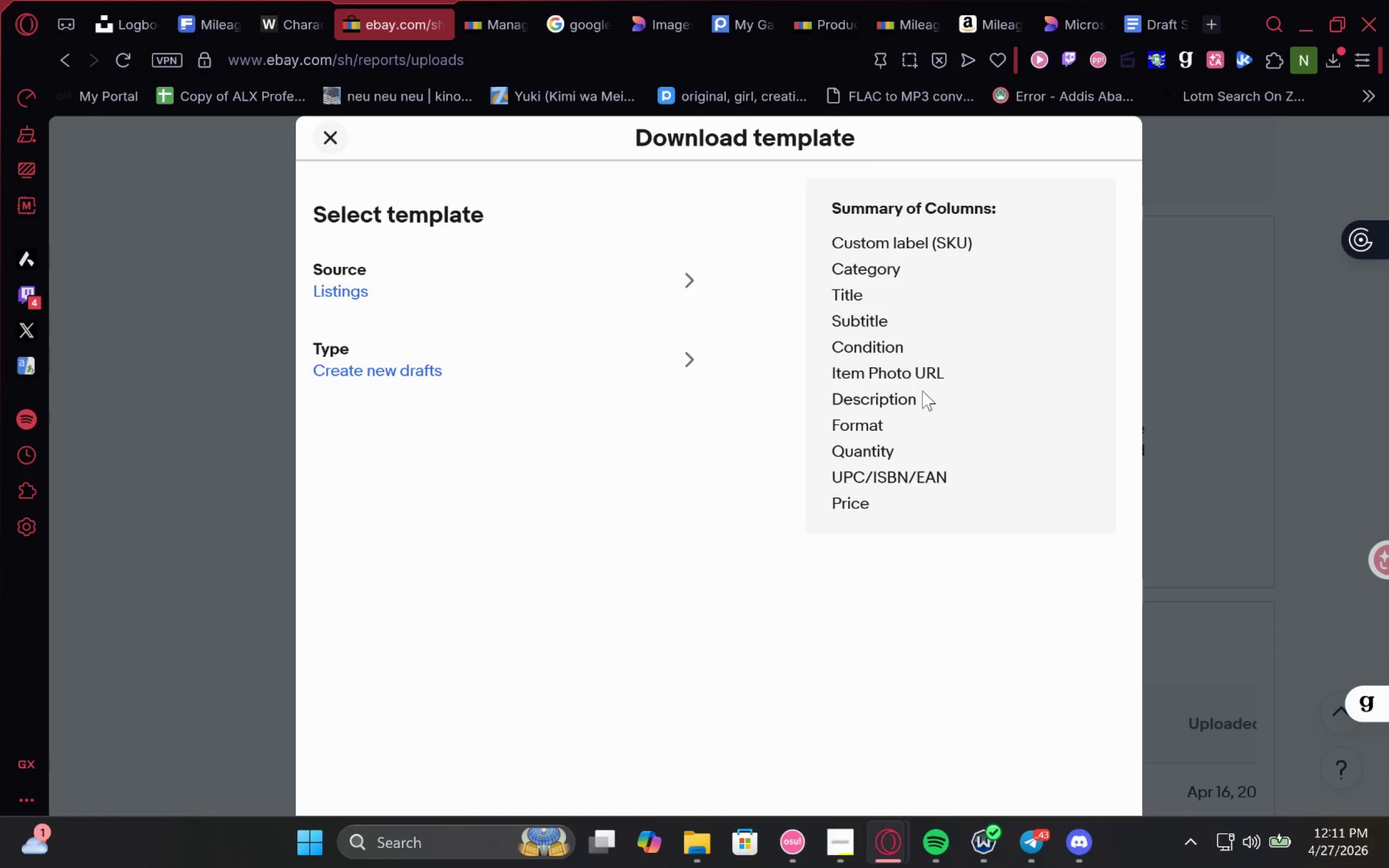 
left_click_drag(start_coordinate=[926, 391], to_coordinate=[825, 406])
 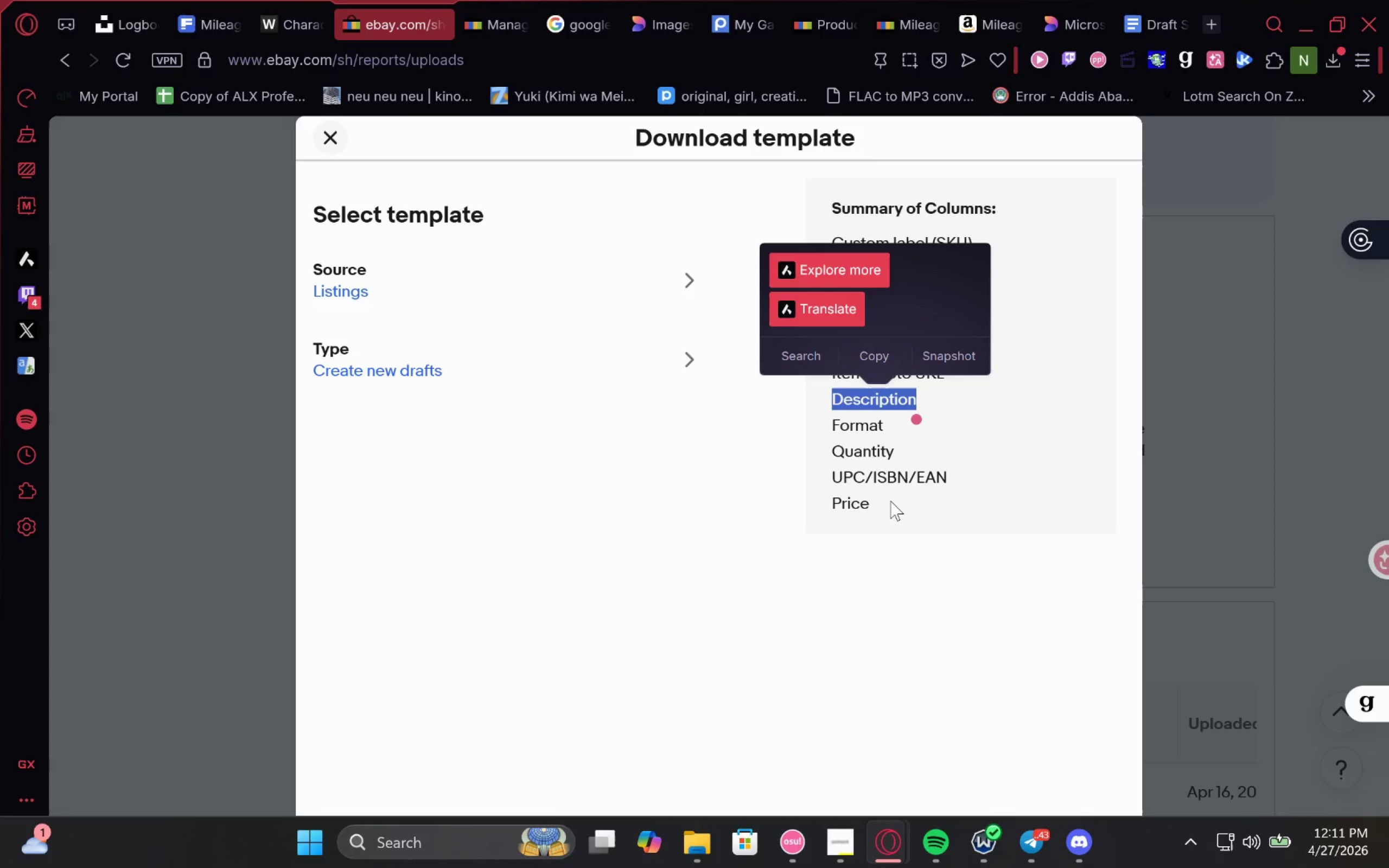 
left_click_drag(start_coordinate=[887, 502], to_coordinate=[843, 493])
 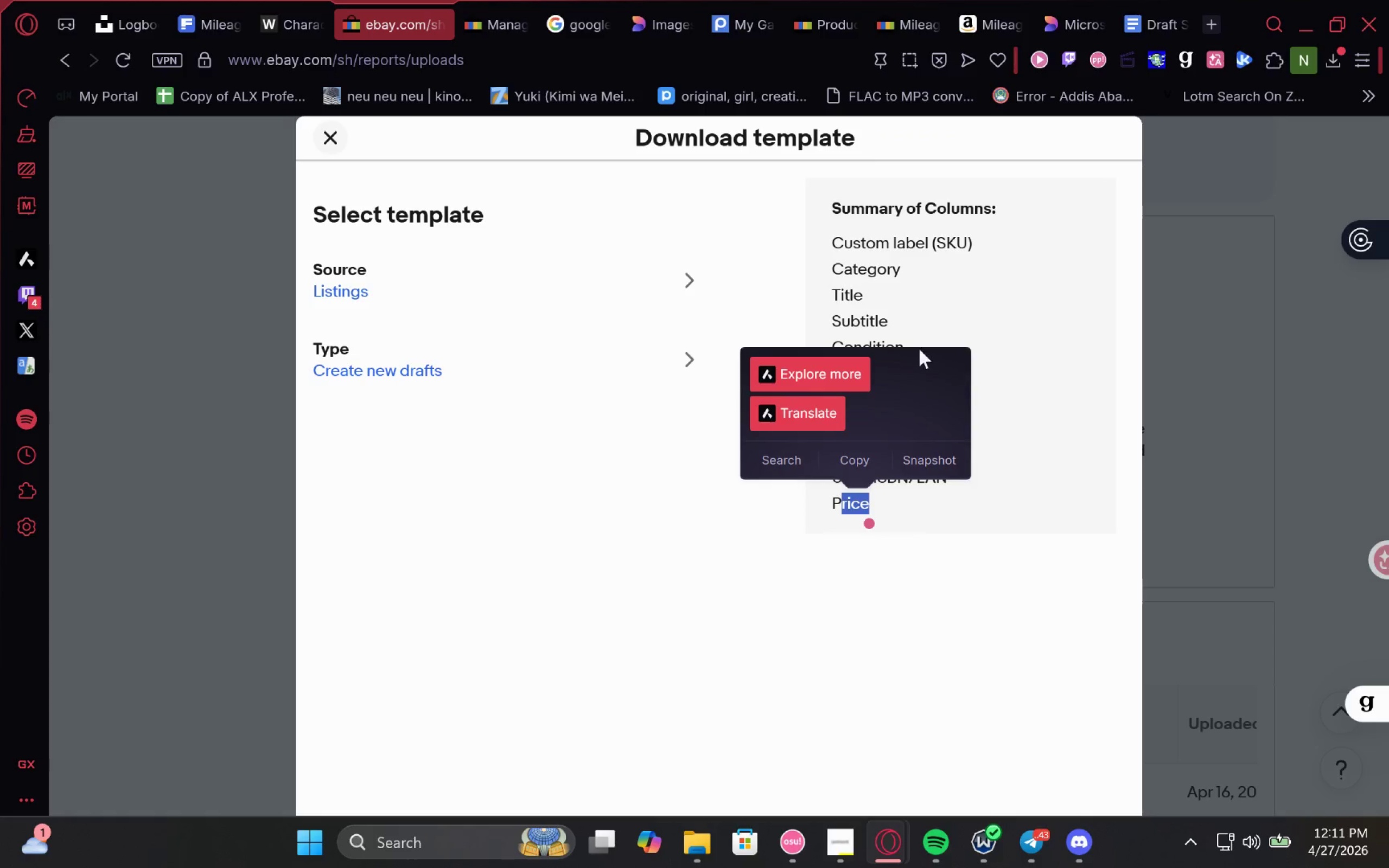 
left_click_drag(start_coordinate=[922, 329], to_coordinate=[919, 322])
 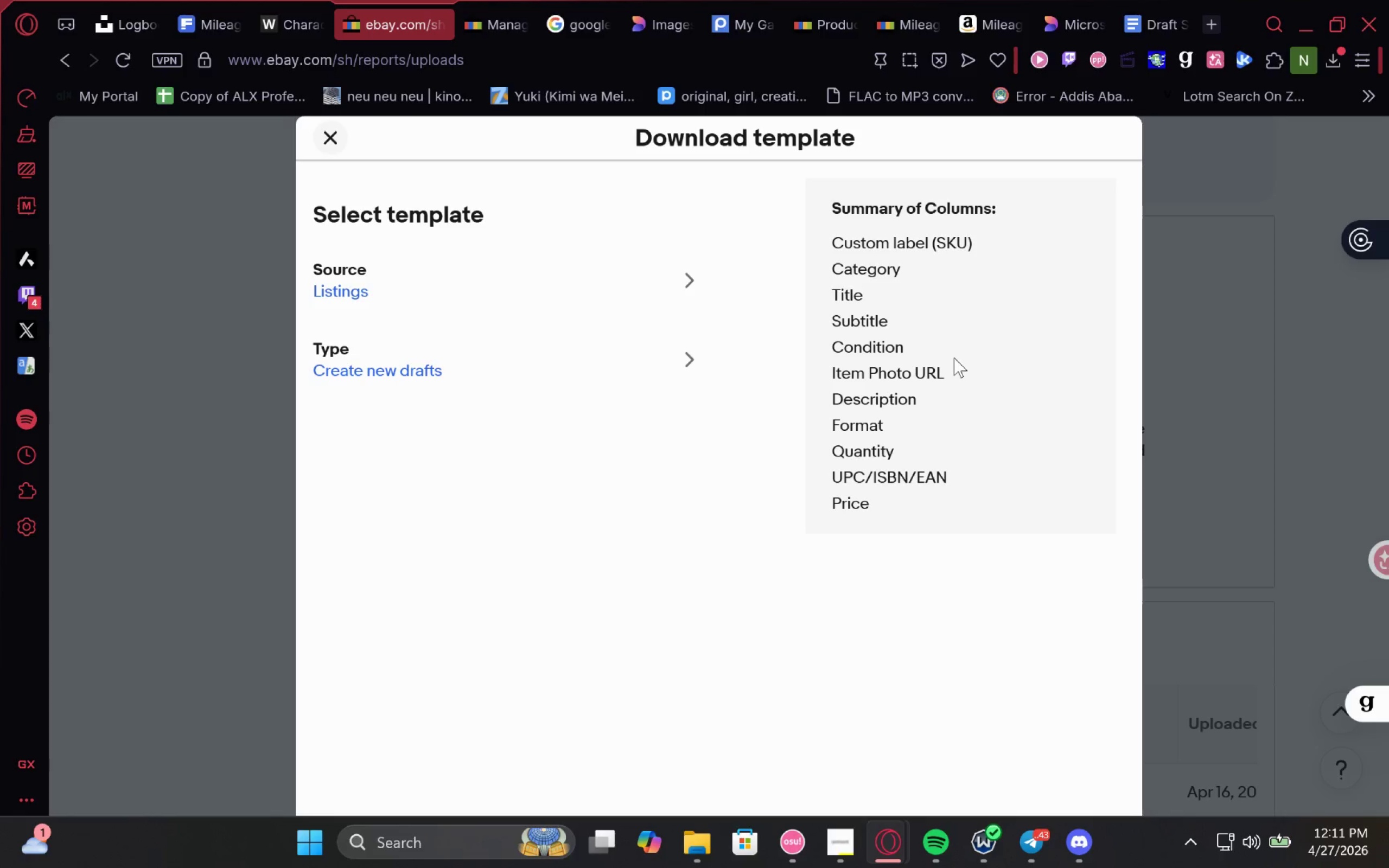 
key(F11)
 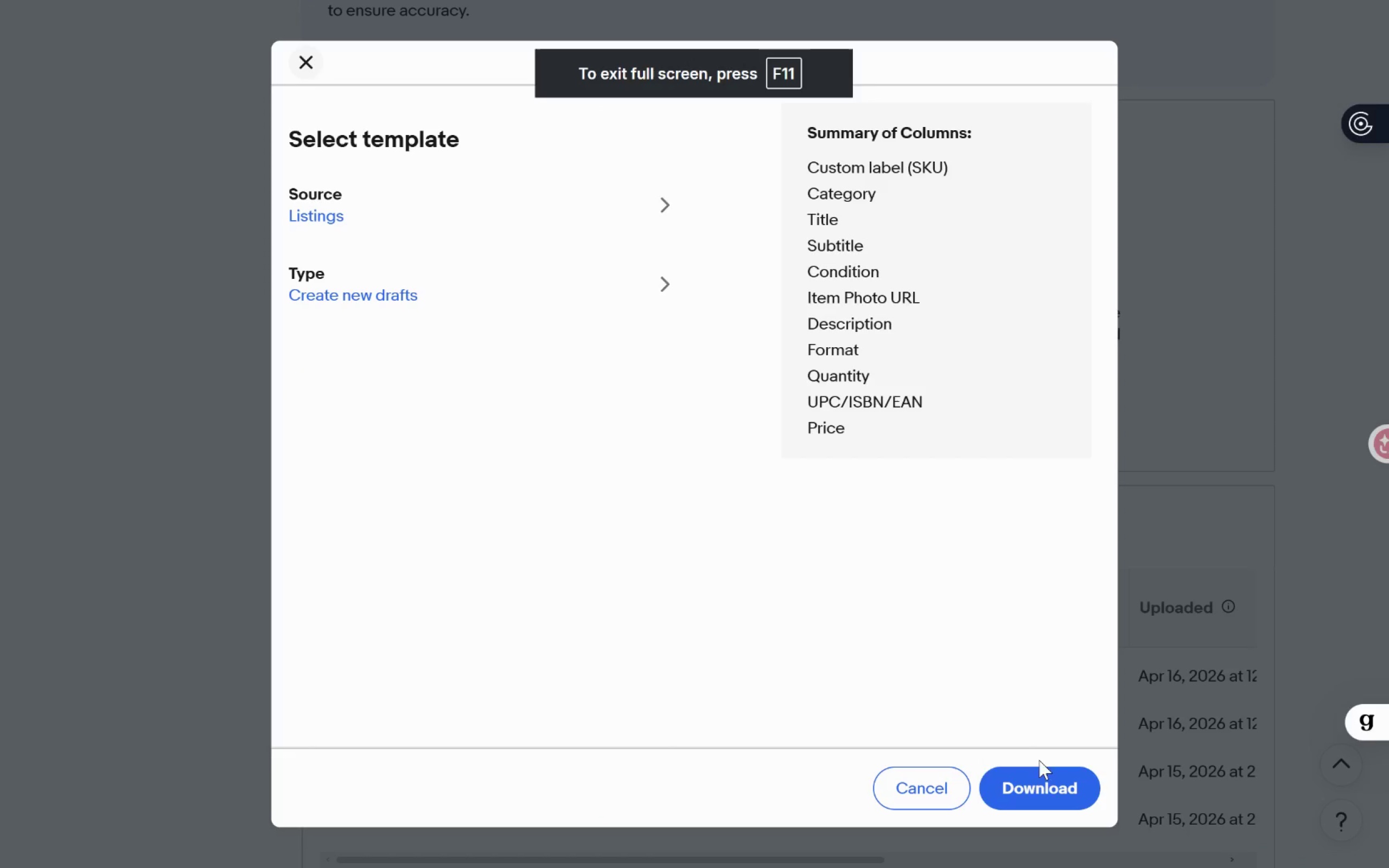 
left_click([1041, 789])
 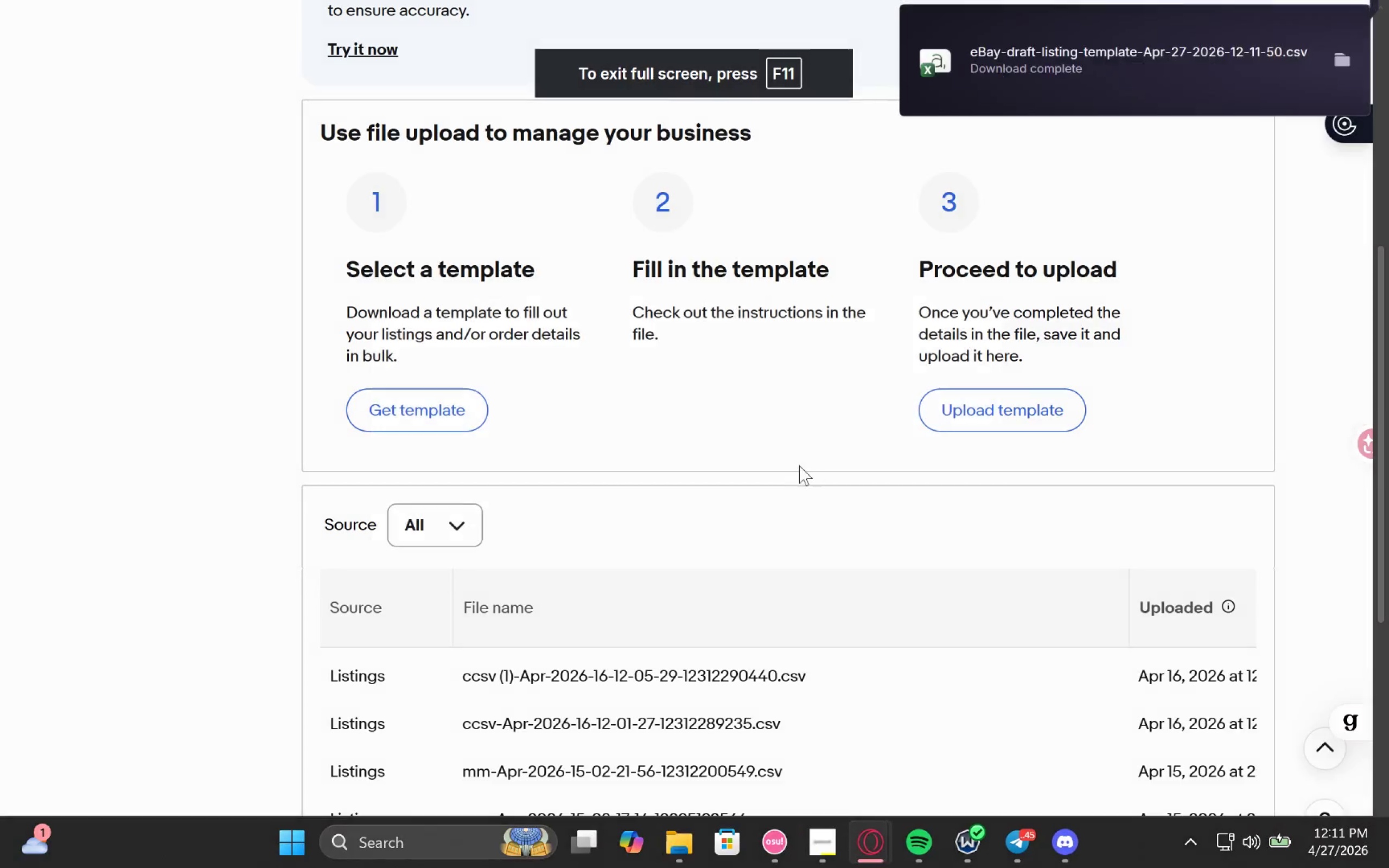 
key(F12)
 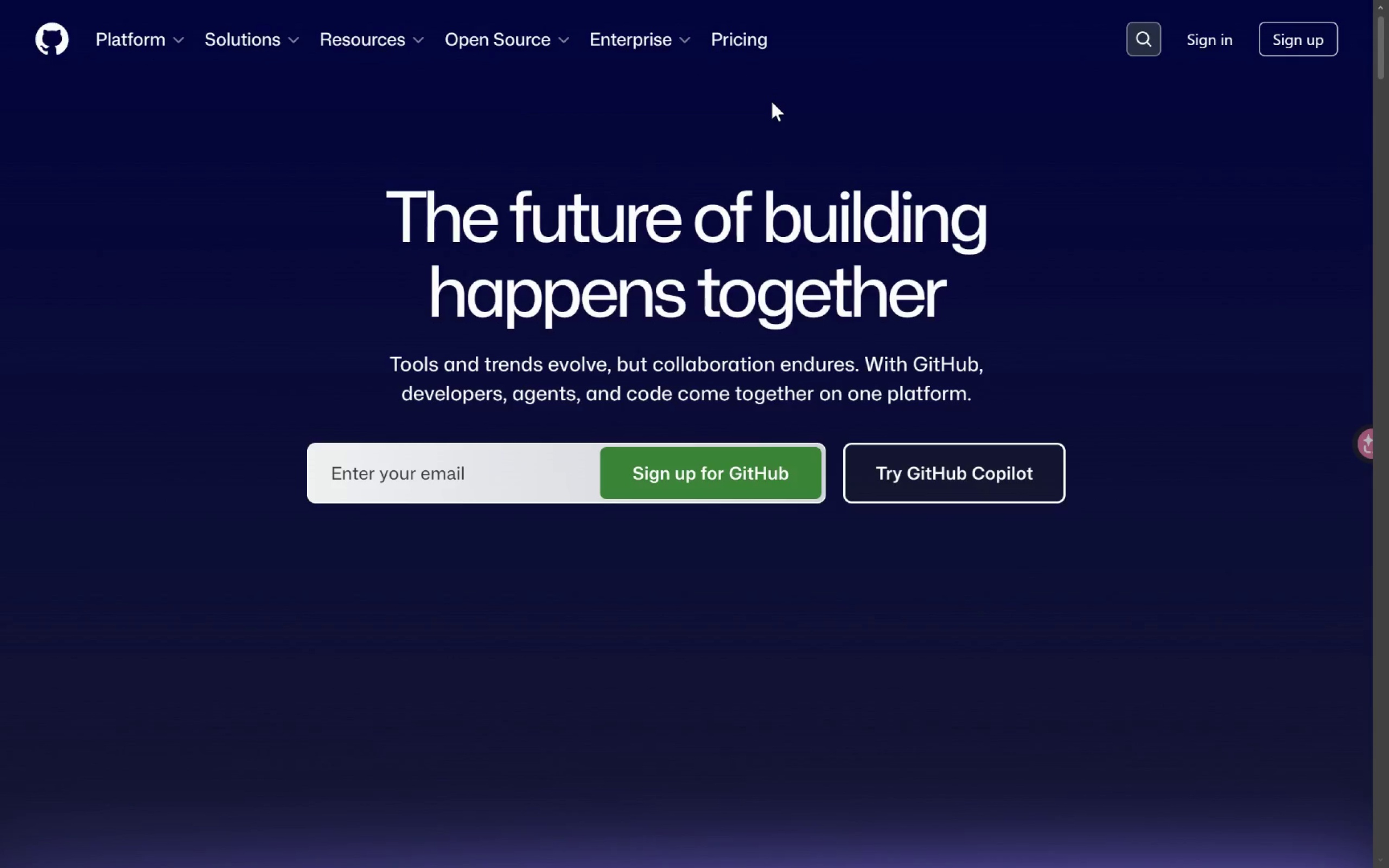 
wait(6.36)
 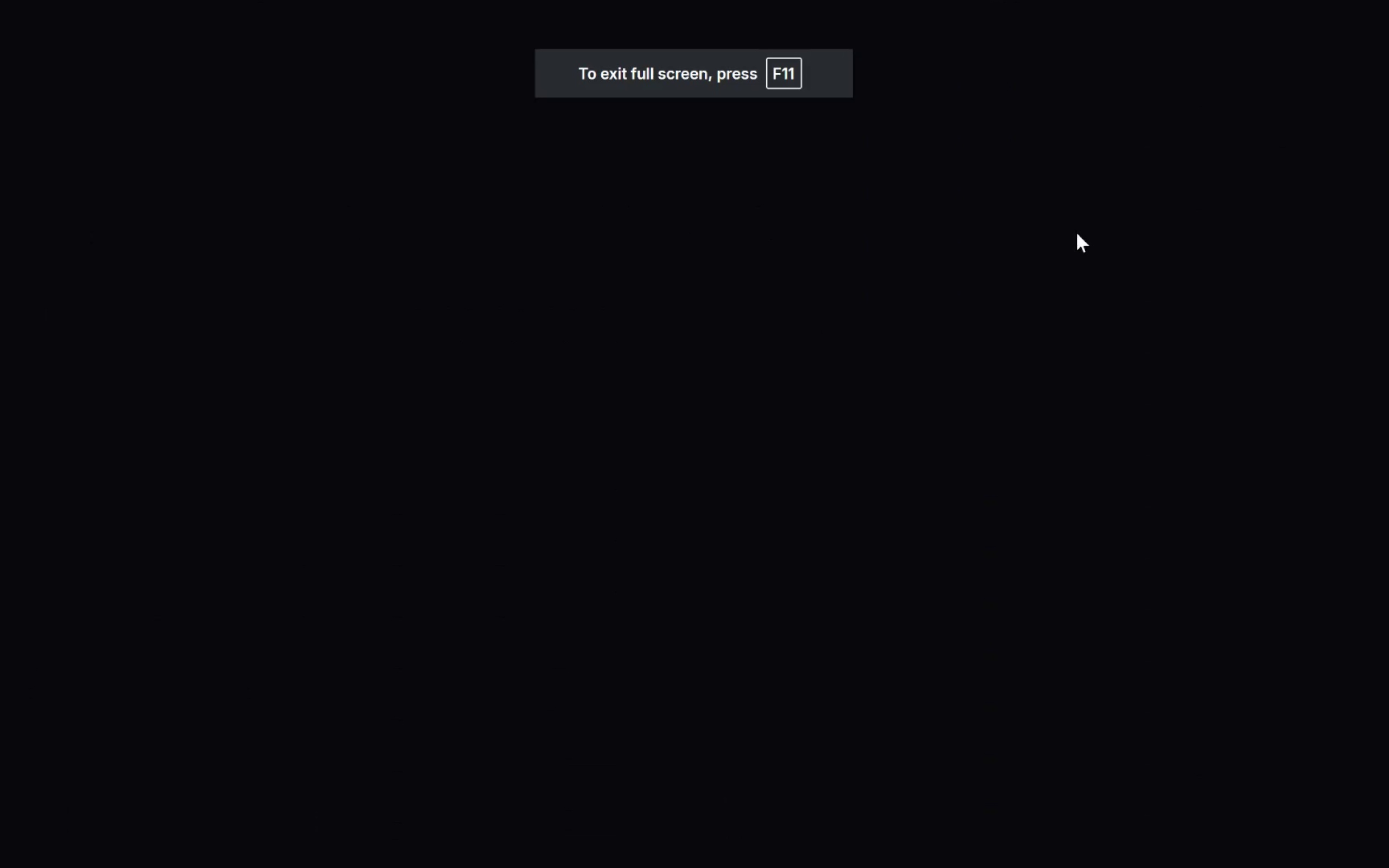 
key(F11)
 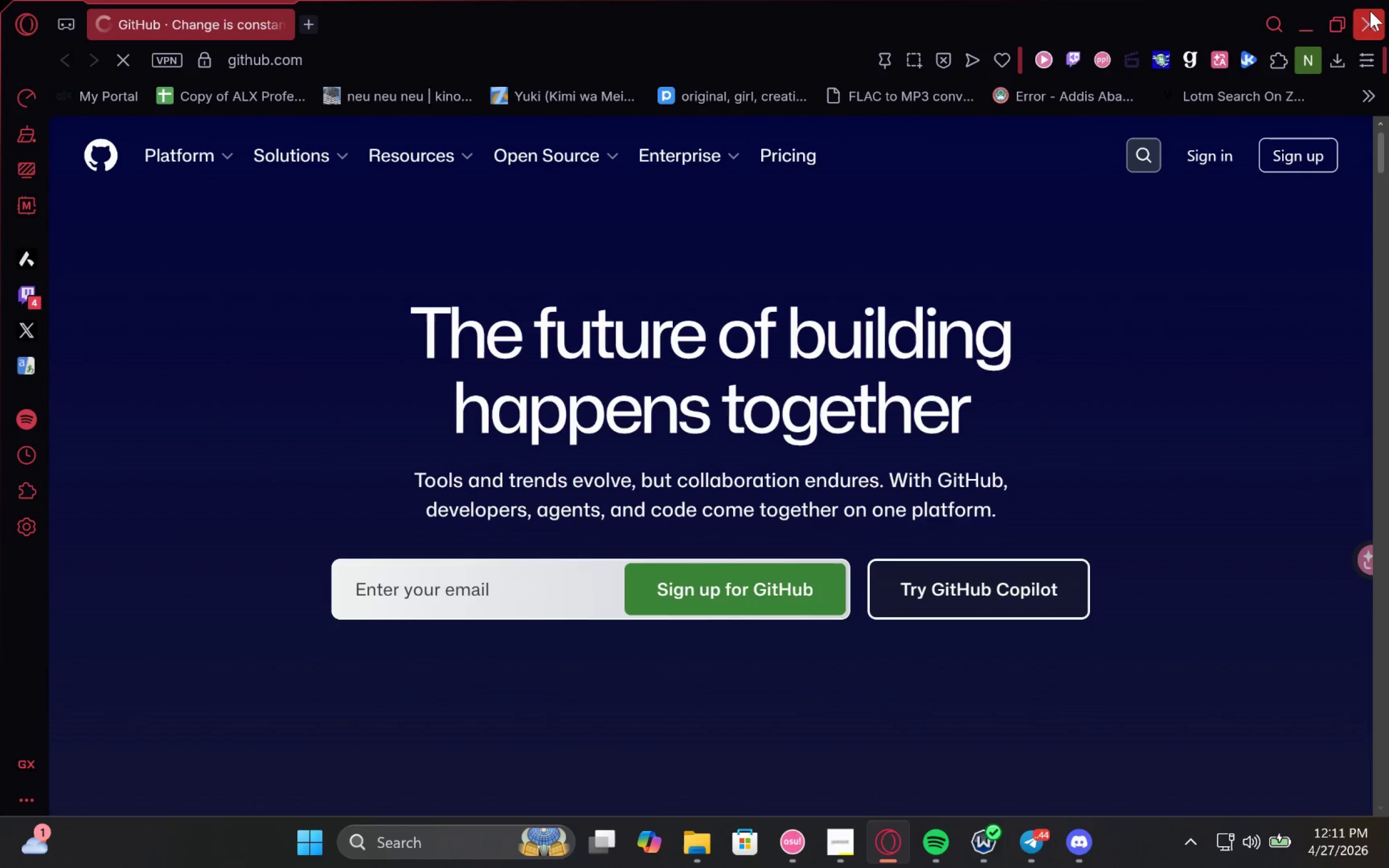 
left_click([1370, 11])
 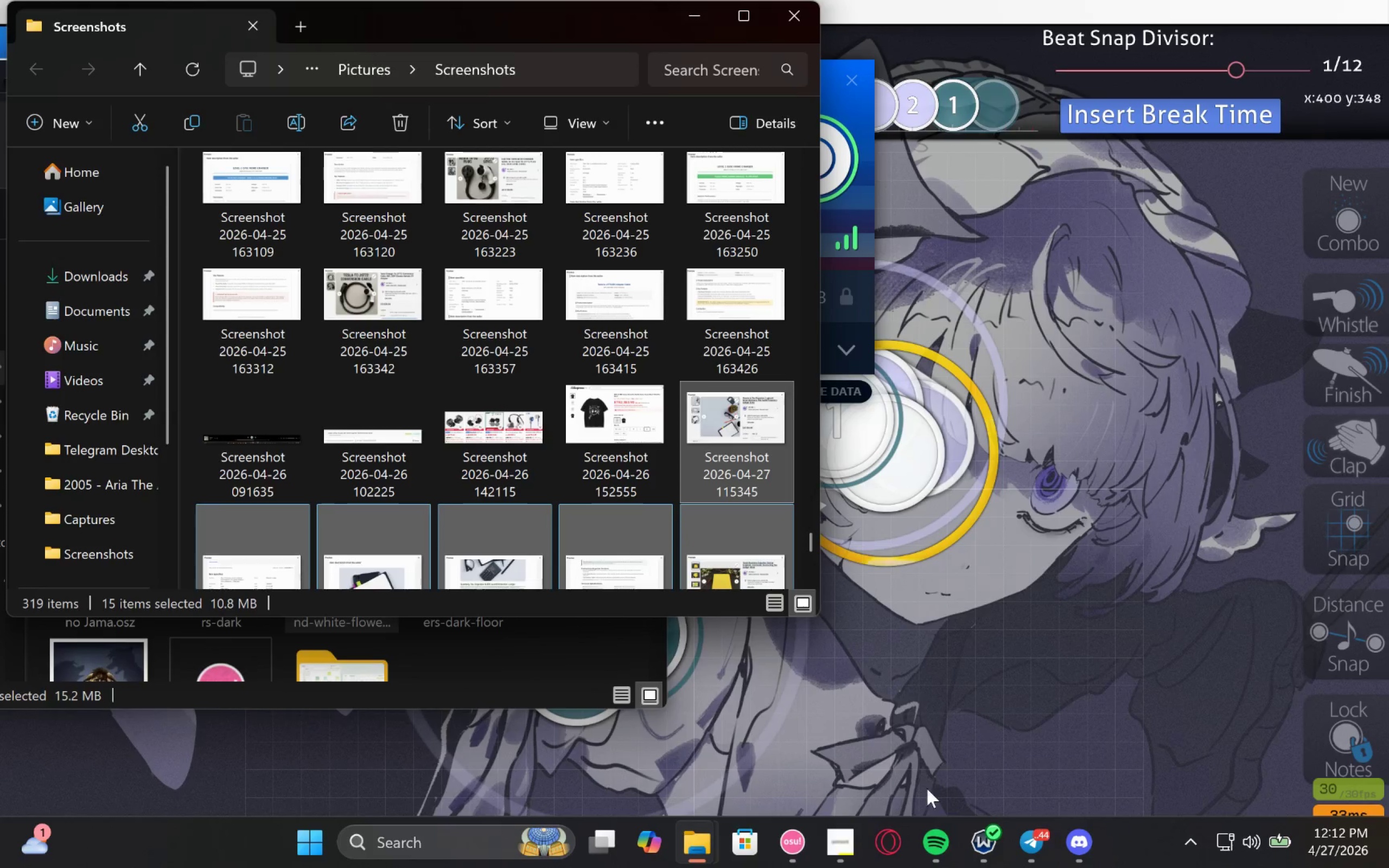 
left_click([880, 852])
 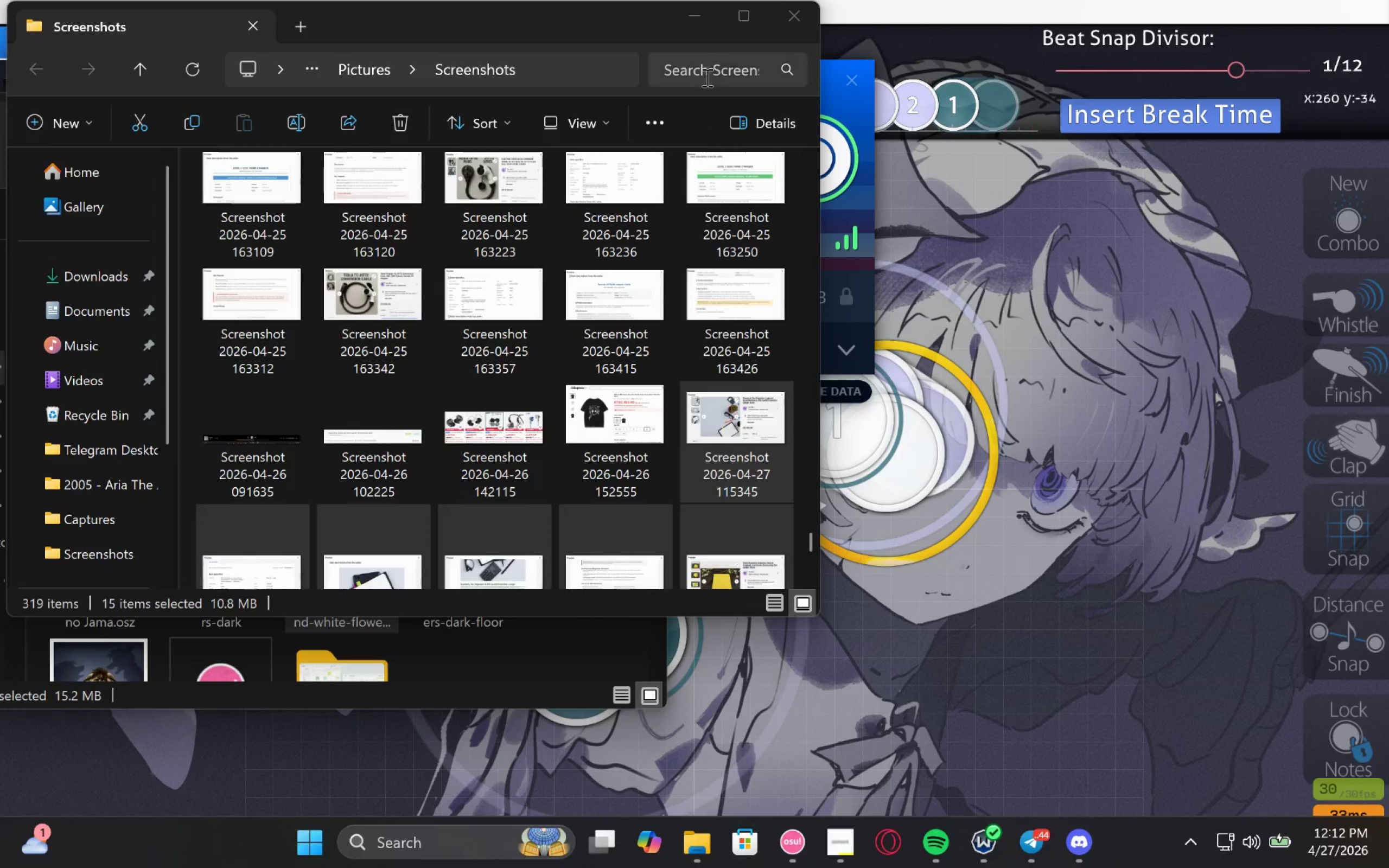 
left_click([732, 15])
 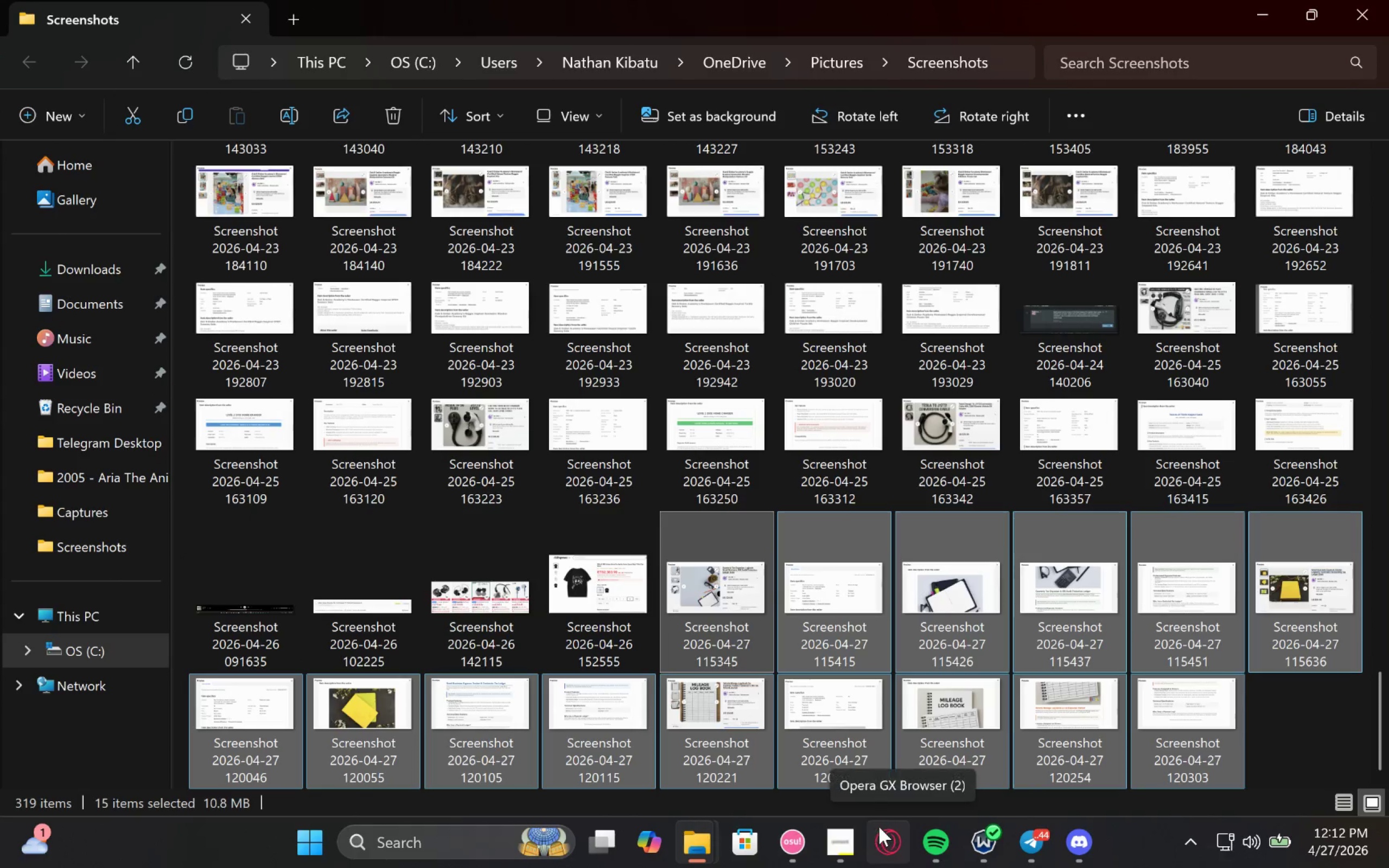 
left_click([862, 832])